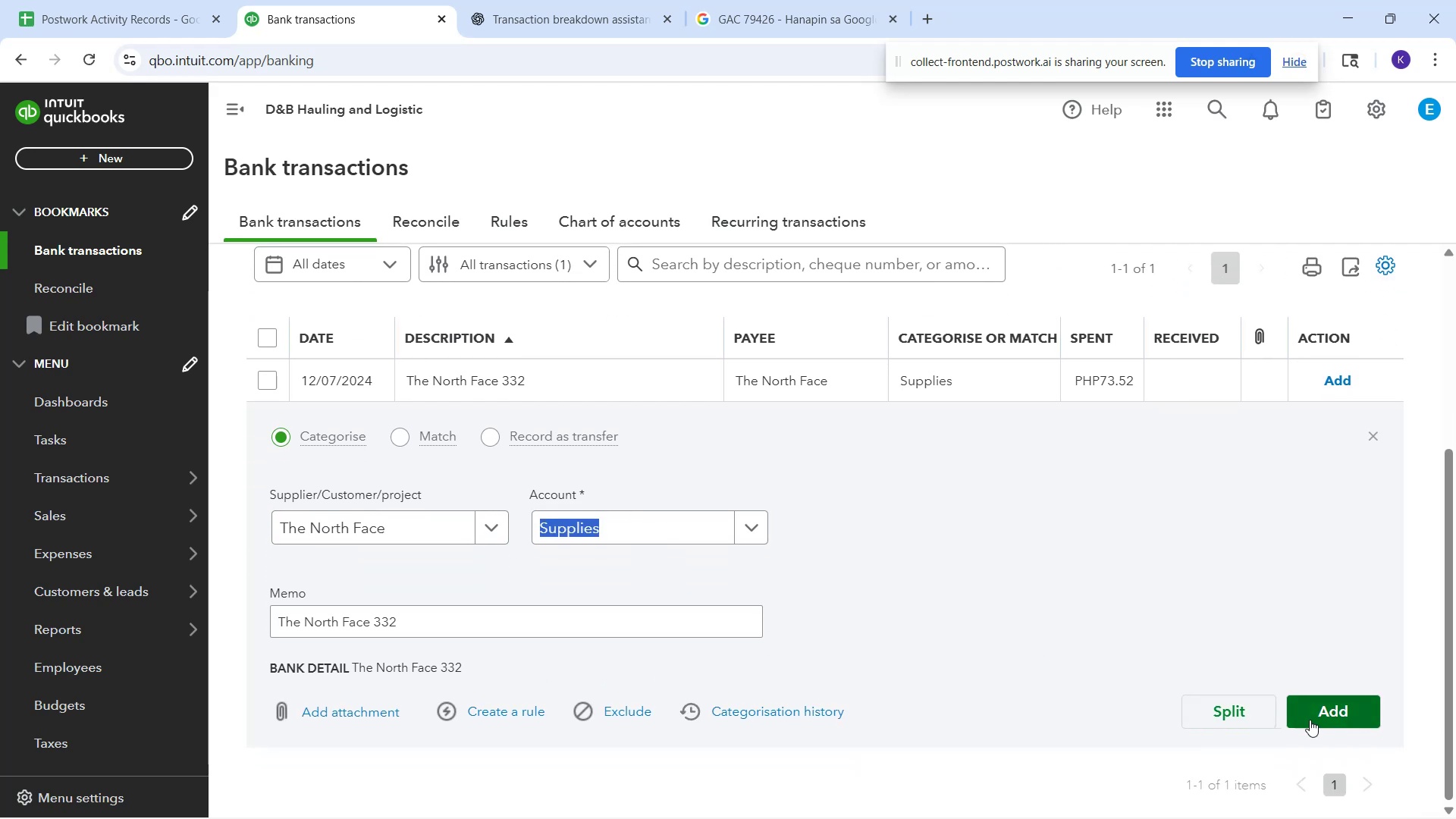 
left_click([1310, 720])
 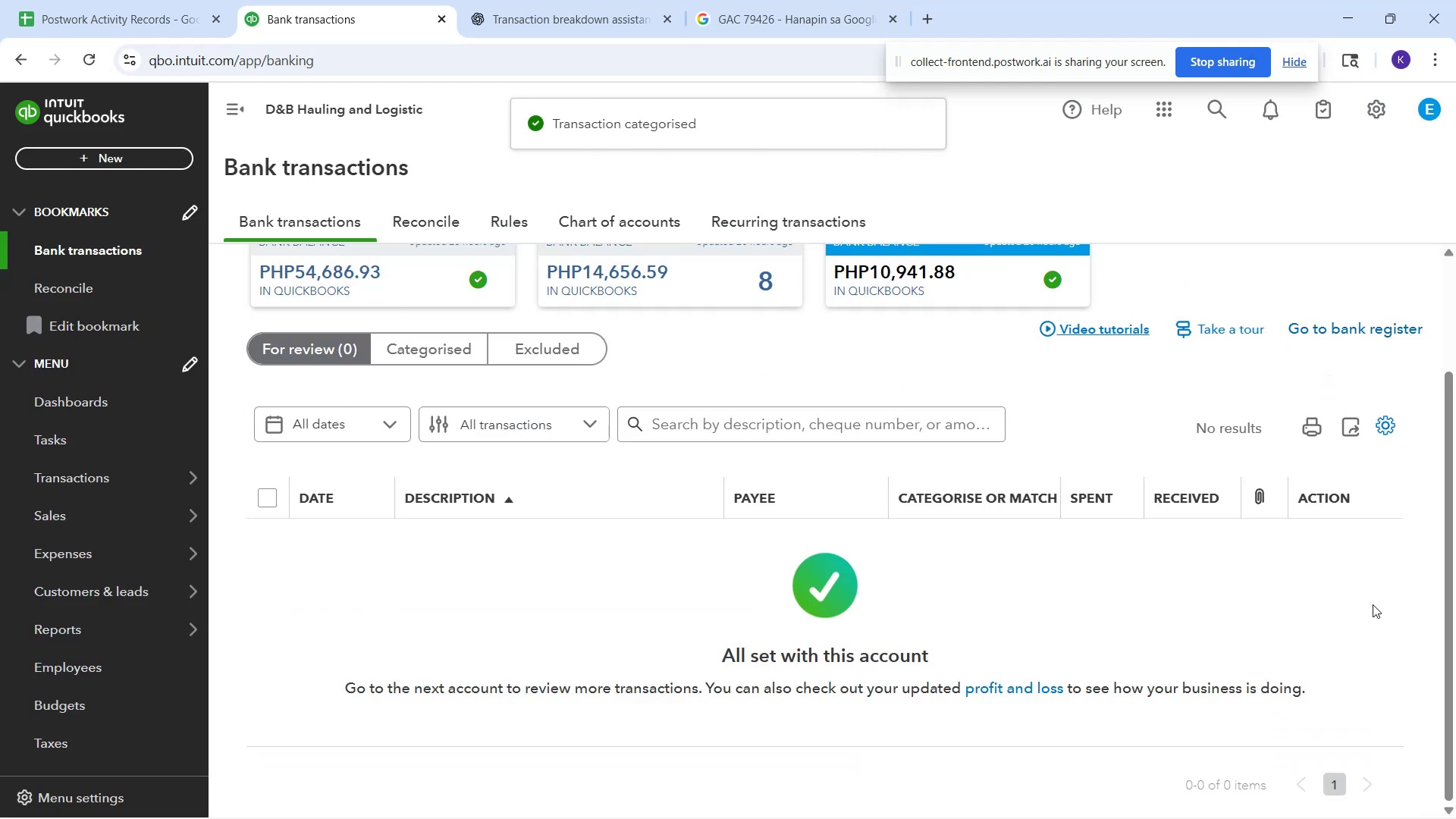 
scroll: coordinate [797, 399], scroll_direction: up, amount: 2.0
 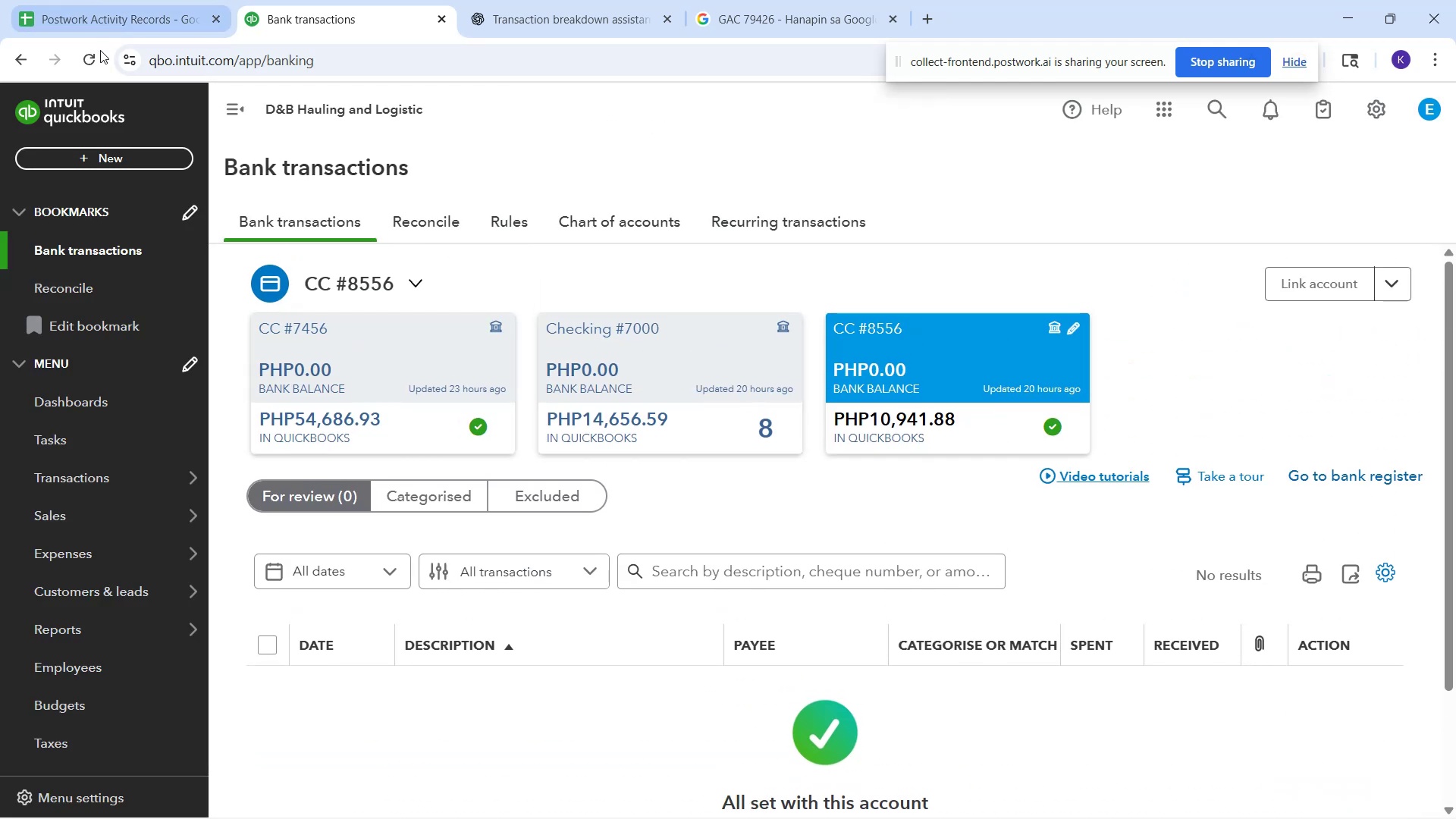 
left_click([93, 57])
 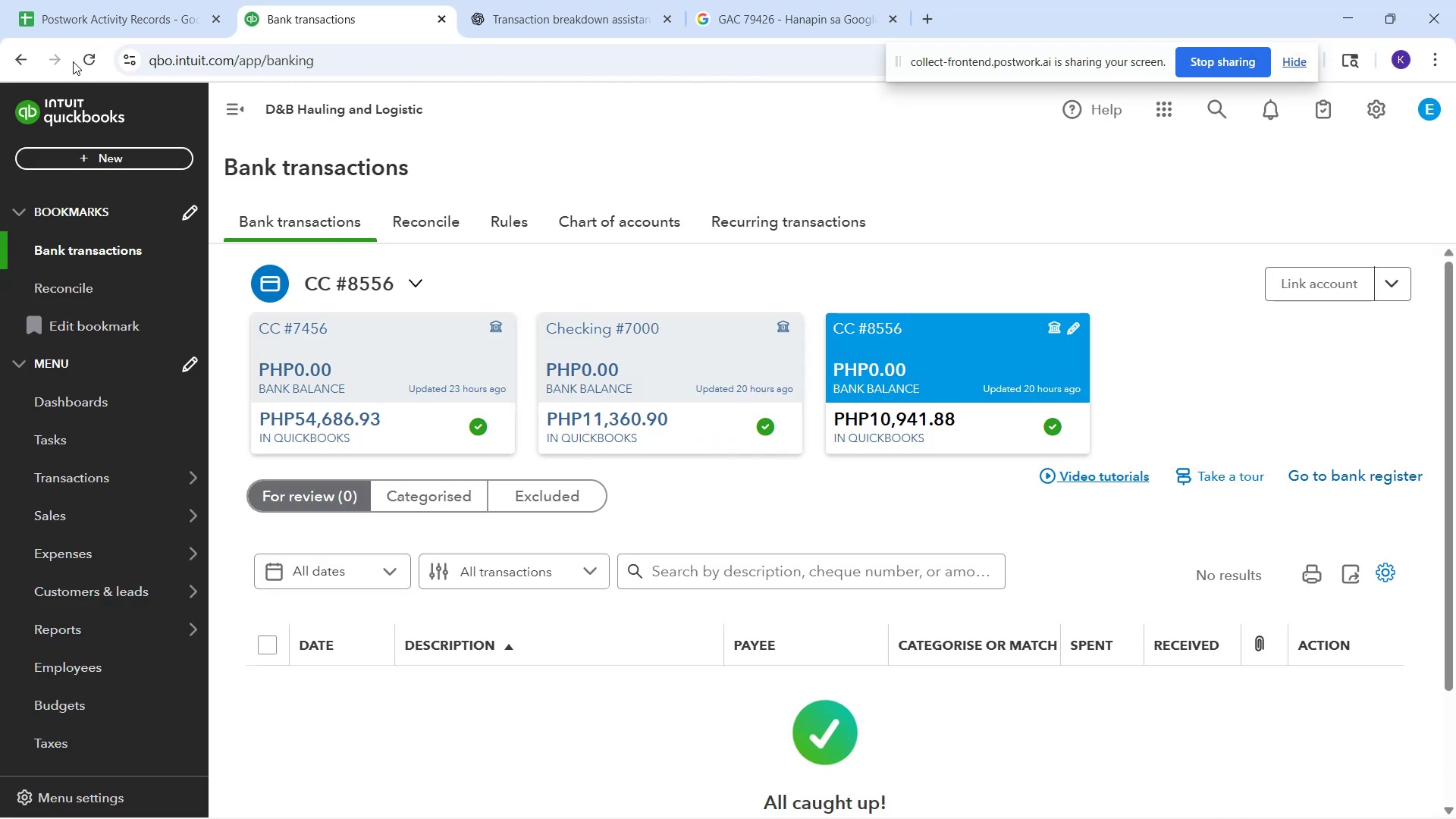 
wait(11.86)
 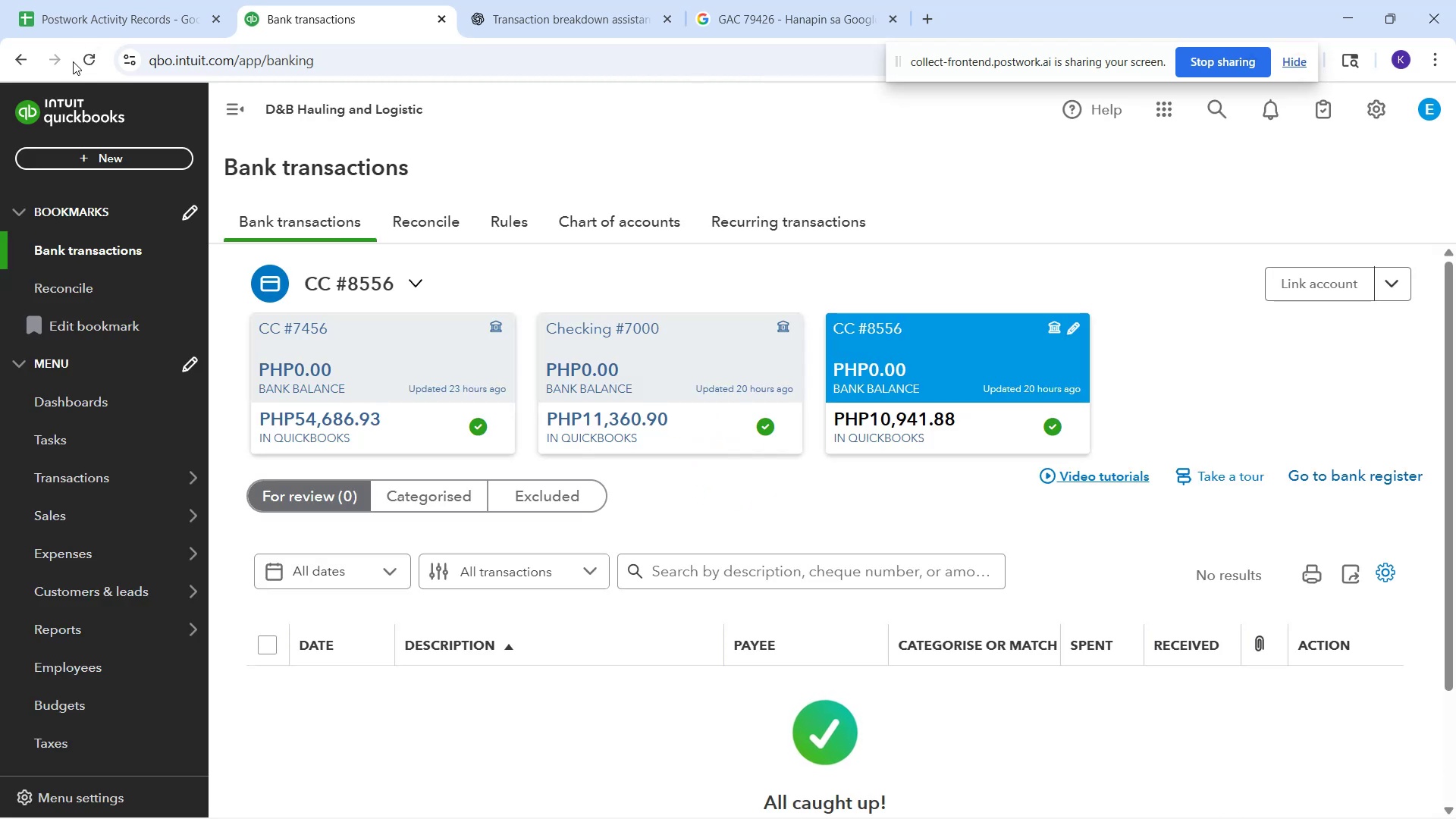 
left_click([436, 224])
 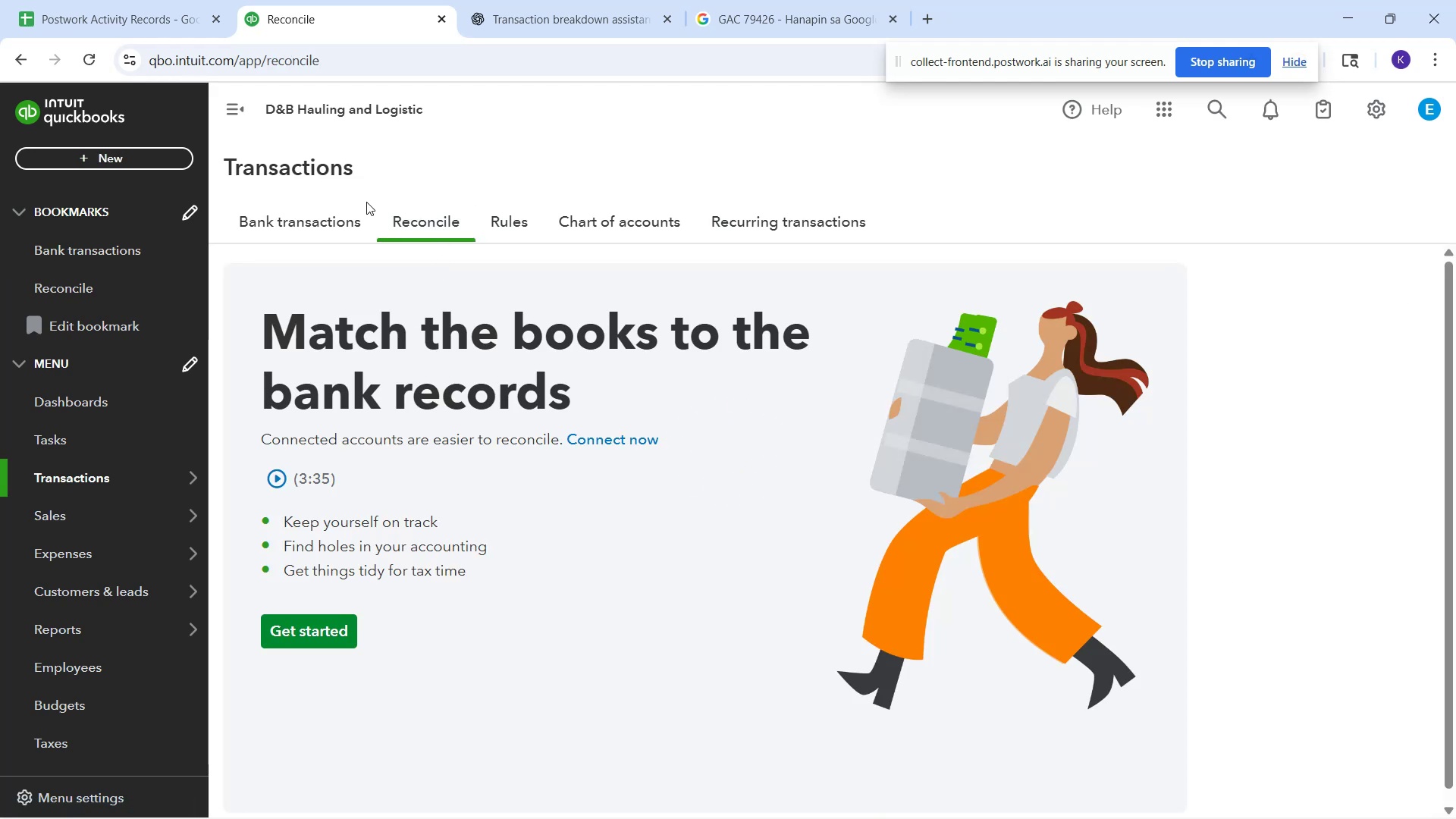 
left_click([341, 225])
 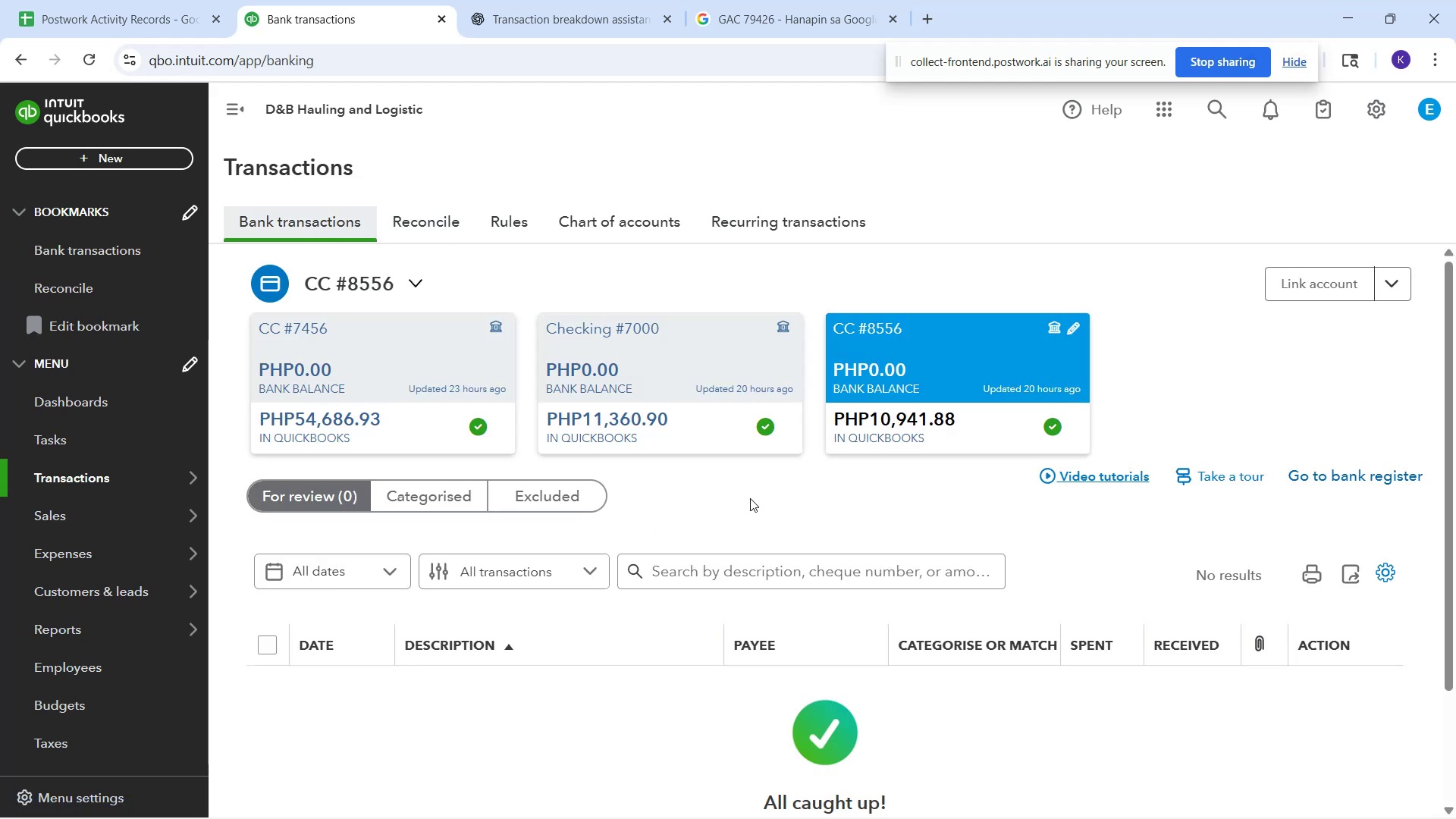 
scroll: coordinate [824, 472], scroll_direction: down, amount: 1.0
 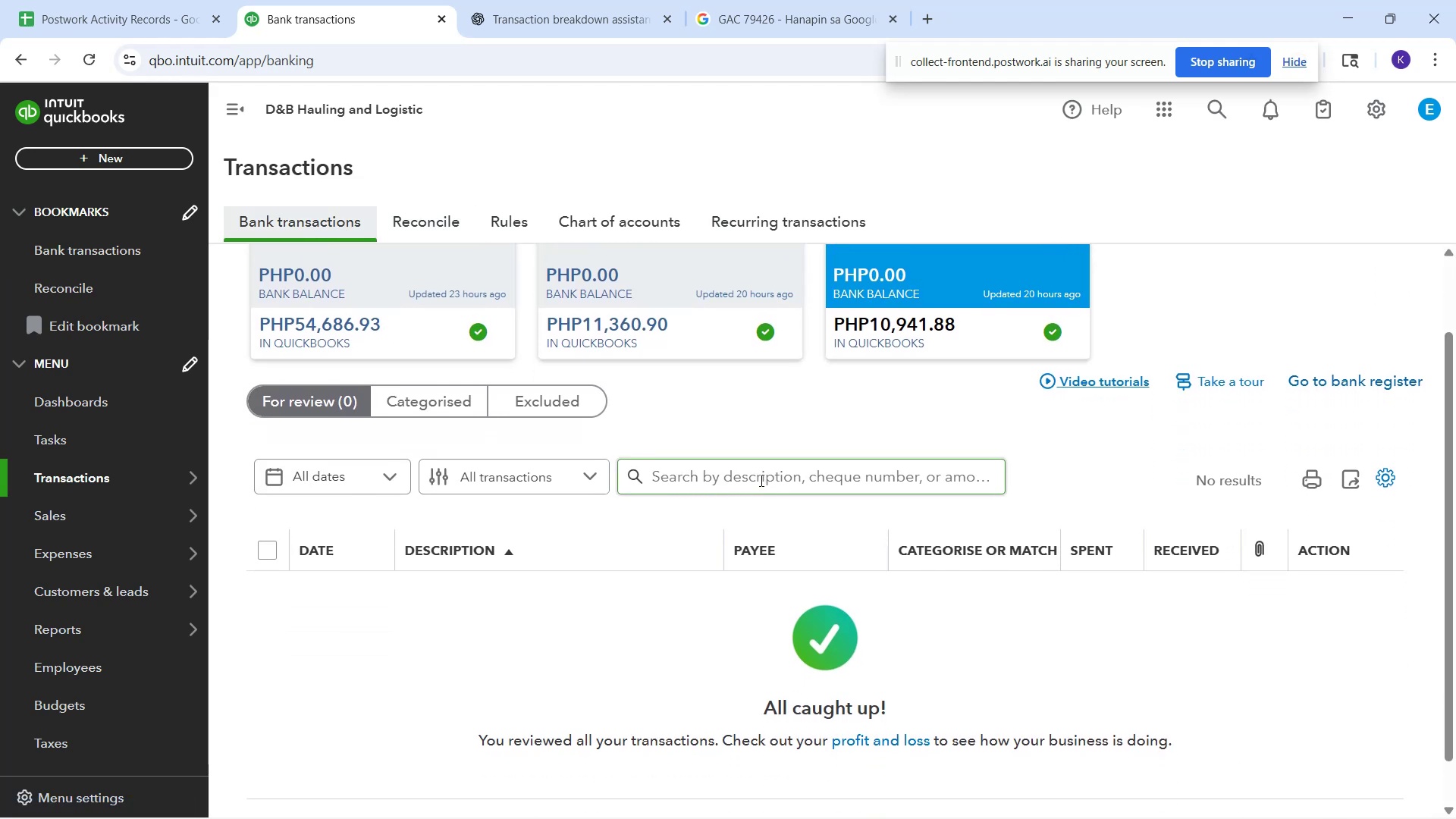 
scroll: coordinate [784, 466], scroll_direction: up, amount: 1.0
 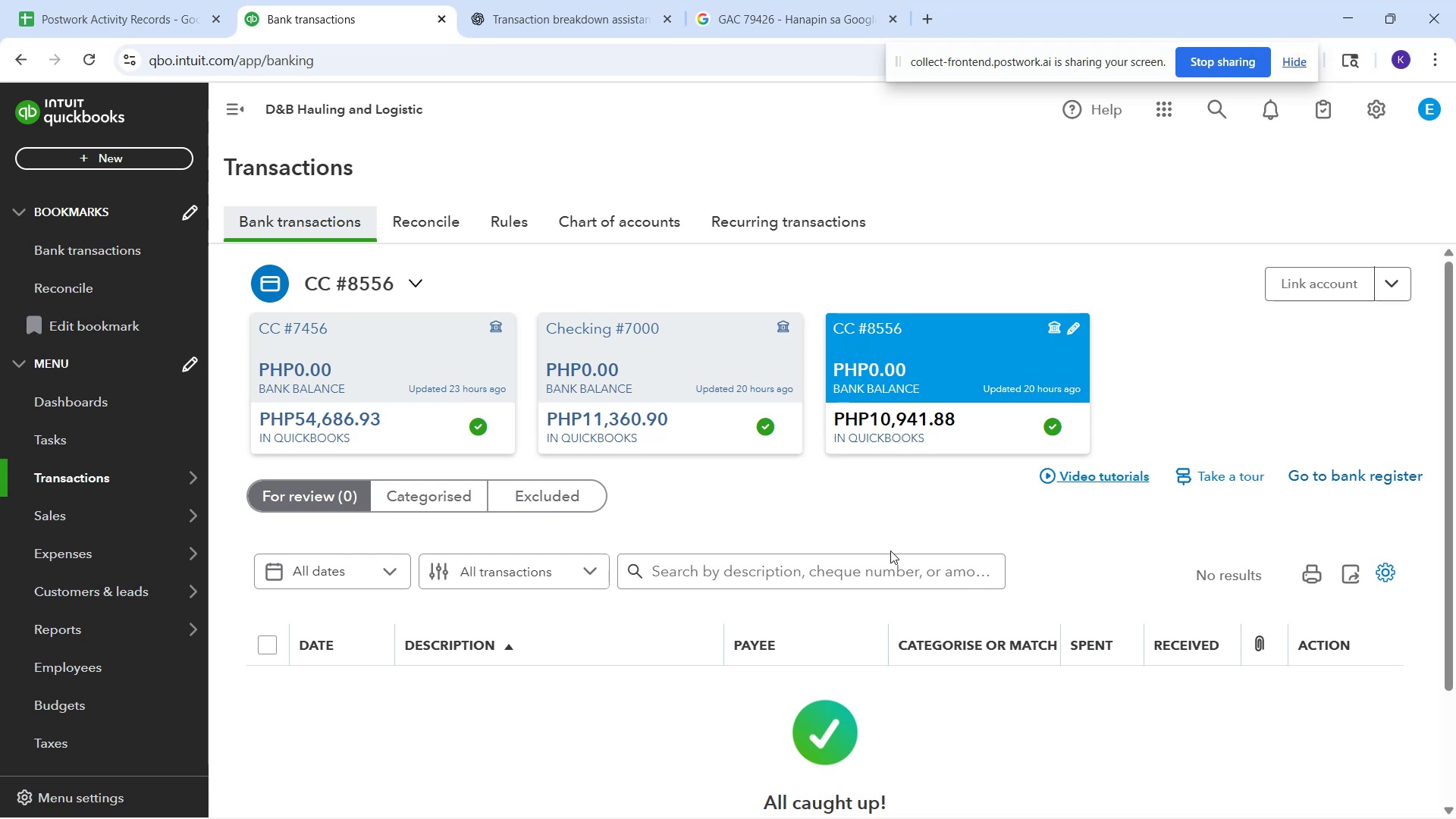 
wait(16.66)
 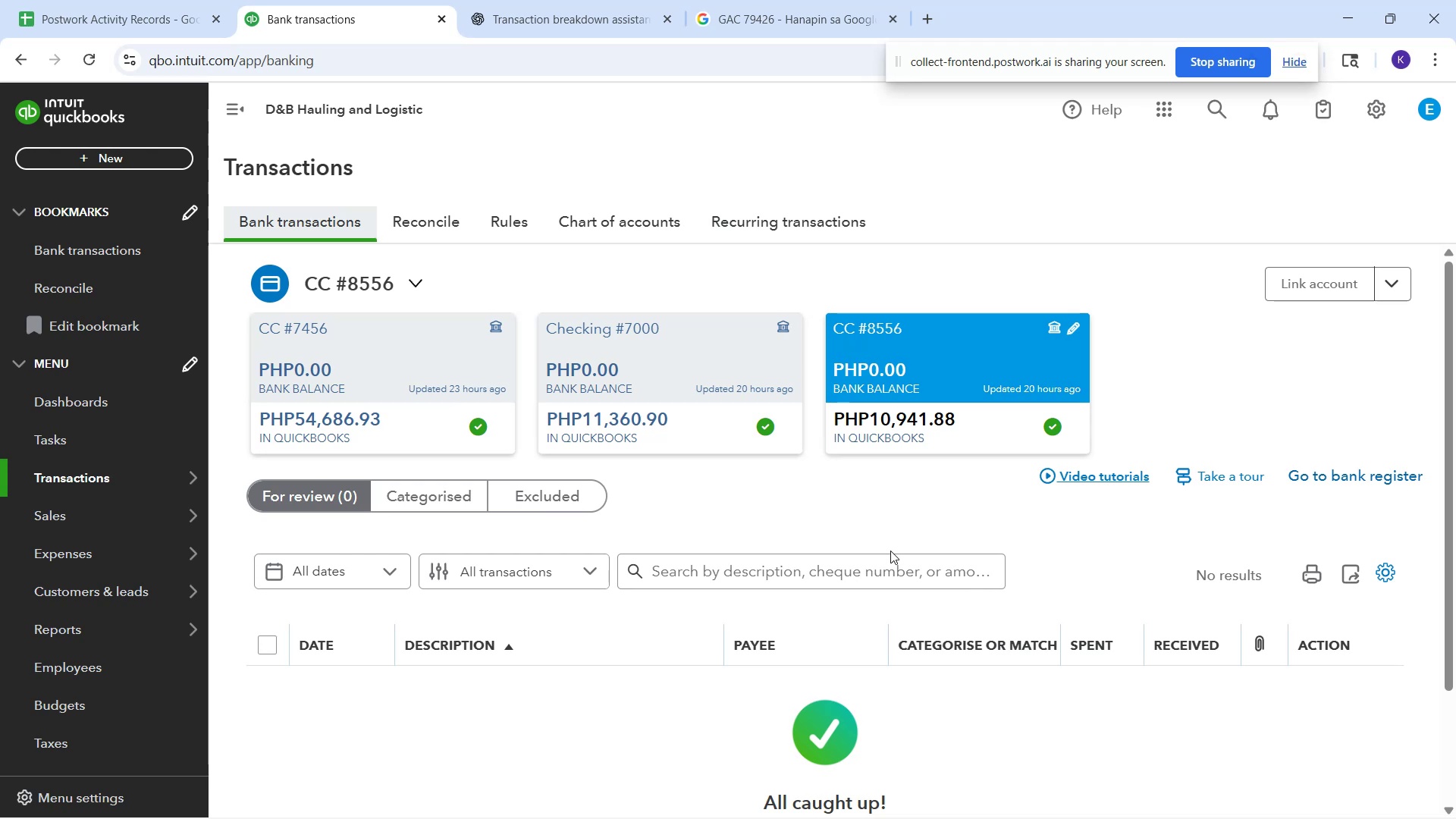 
scroll: coordinate [937, 679], scroll_direction: down, amount: 10.0
 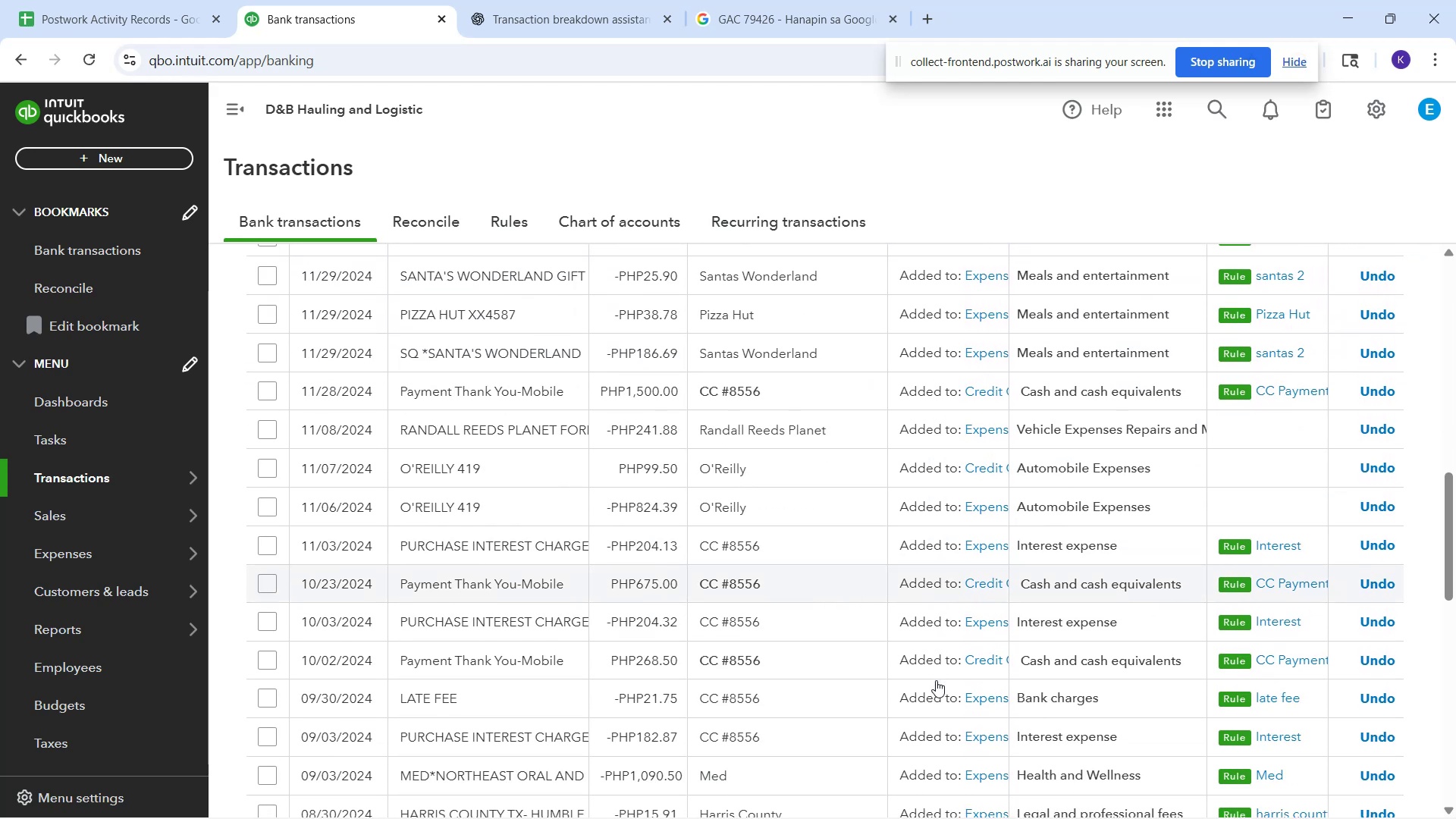 
scroll: coordinate [936, 680], scroll_direction: down, amount: 1.0
 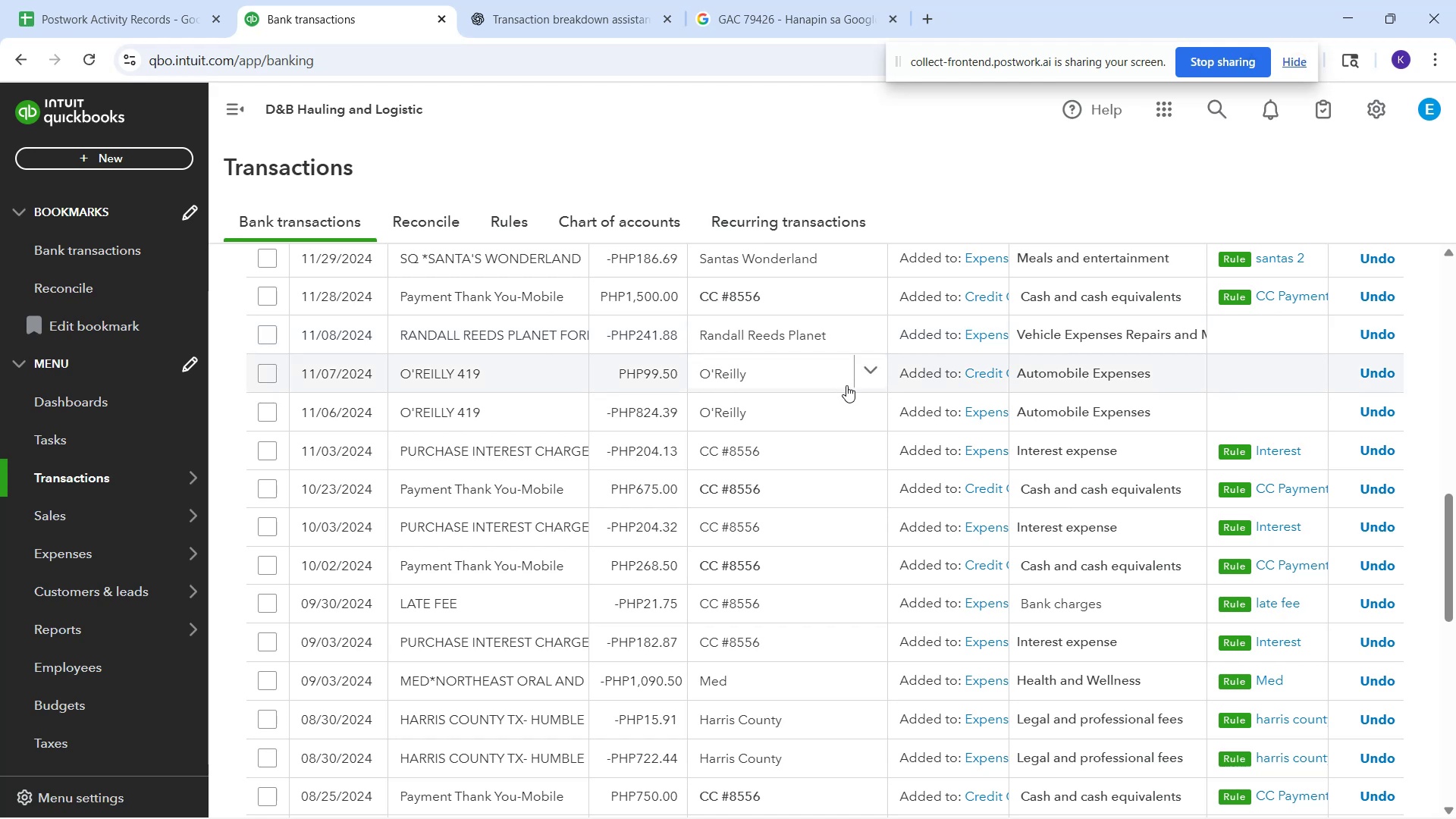 
wait(12.22)
 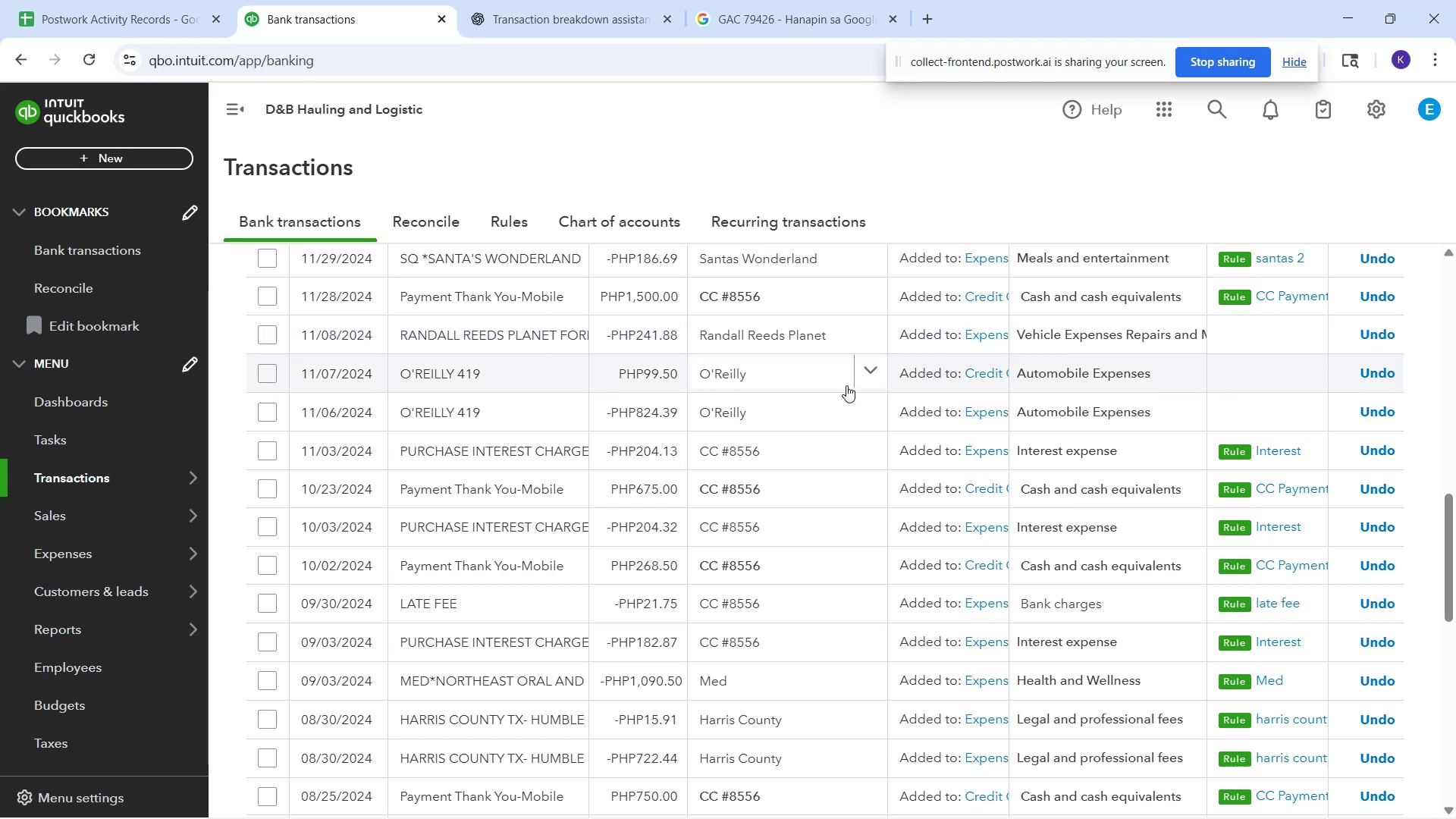 
scroll: coordinate [657, 678], scroll_direction: down, amount: 9.0
 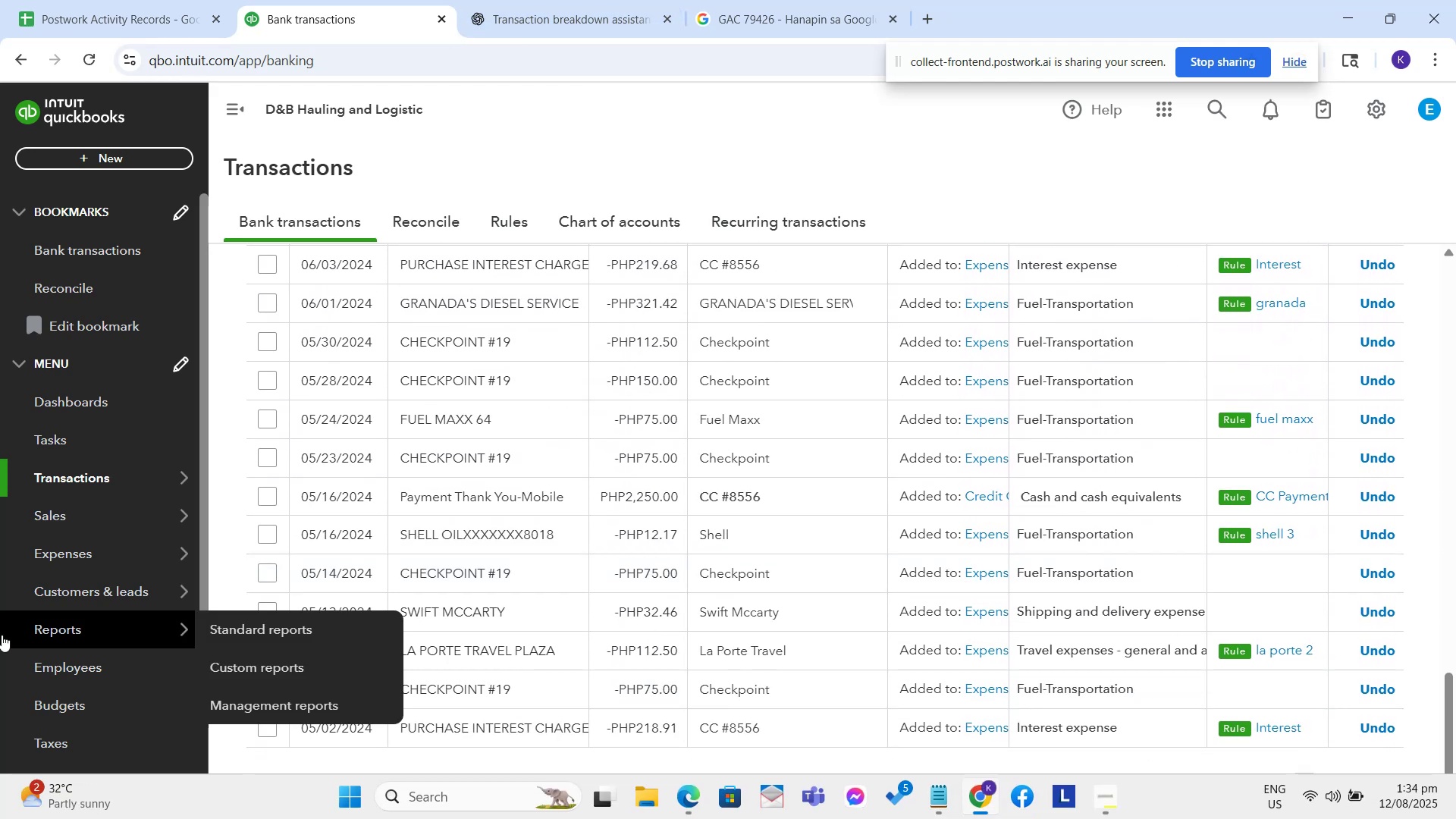 
scroll: coordinate [240, 347], scroll_direction: up, amount: 16.0
 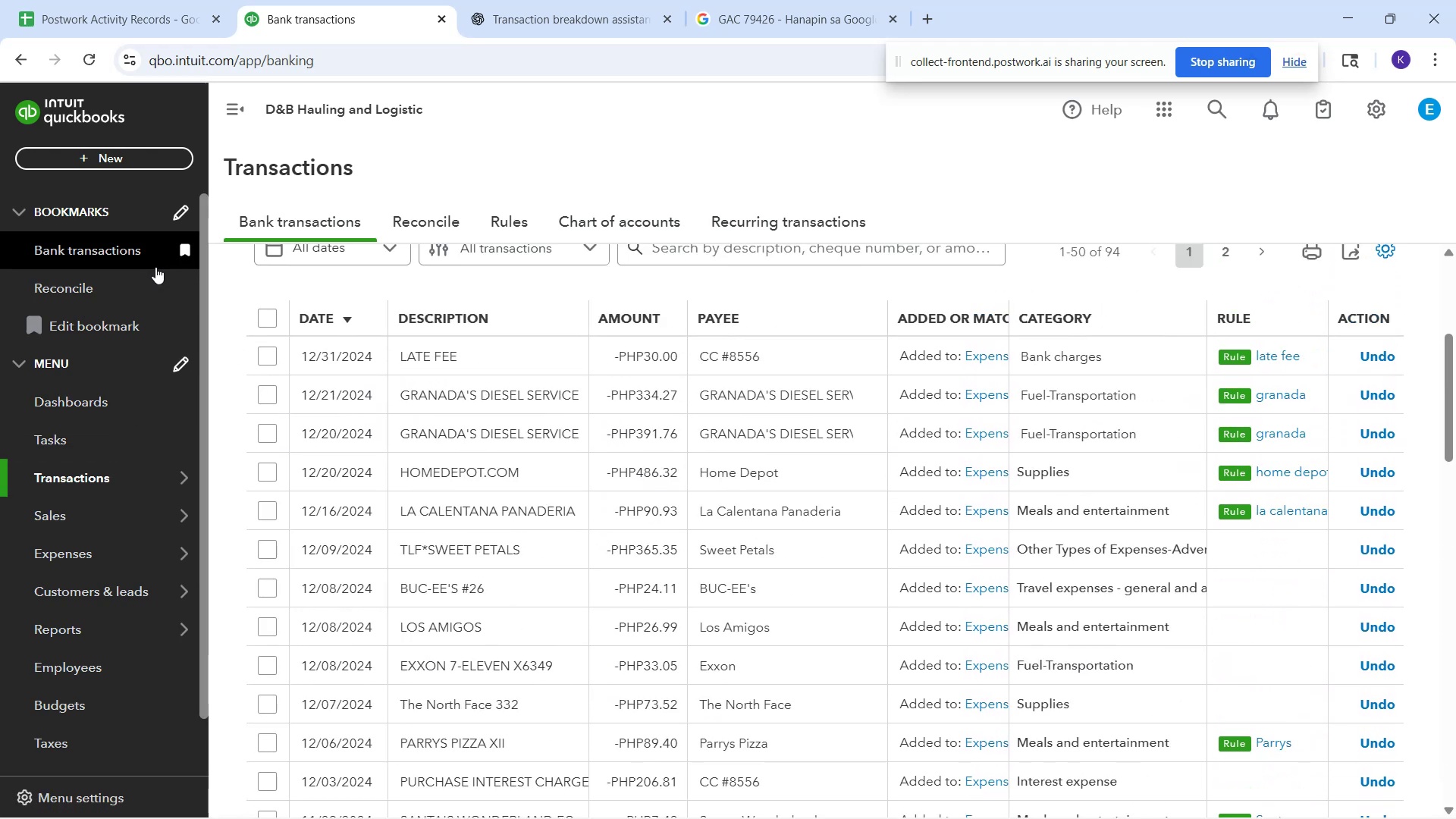 
left_click([158, 265])
 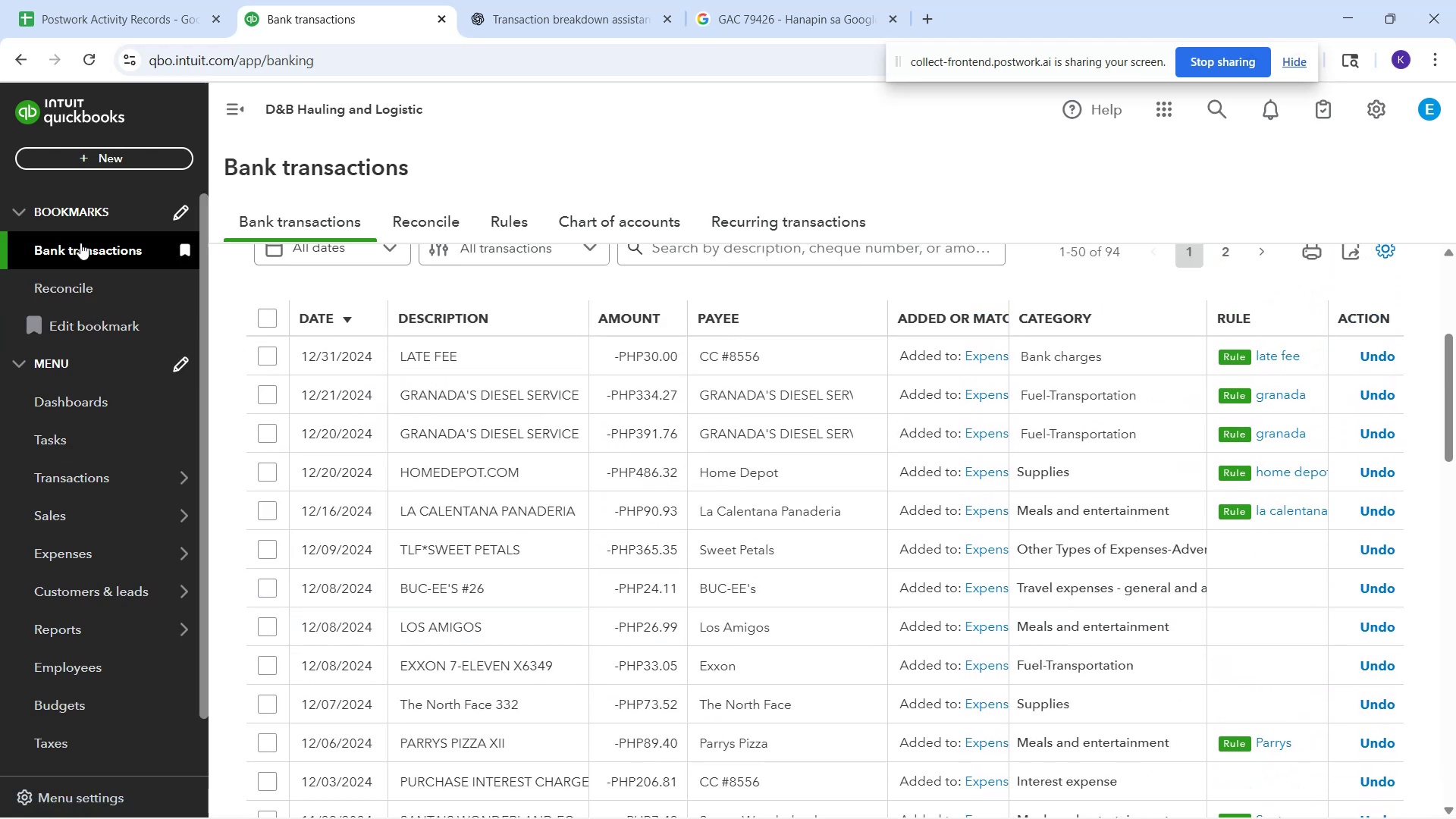 
wait(5.78)
 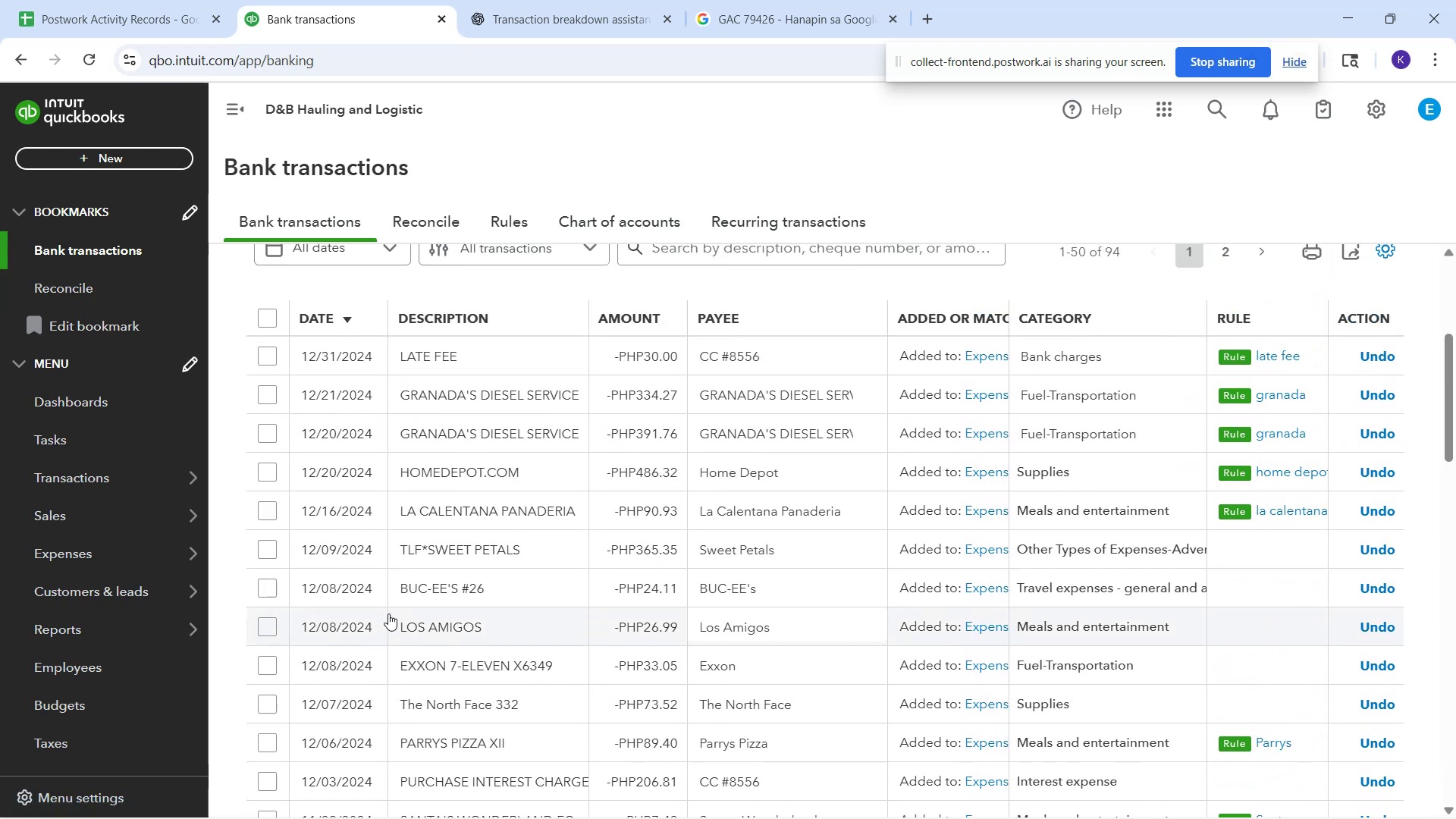 
left_click([89, 249])
 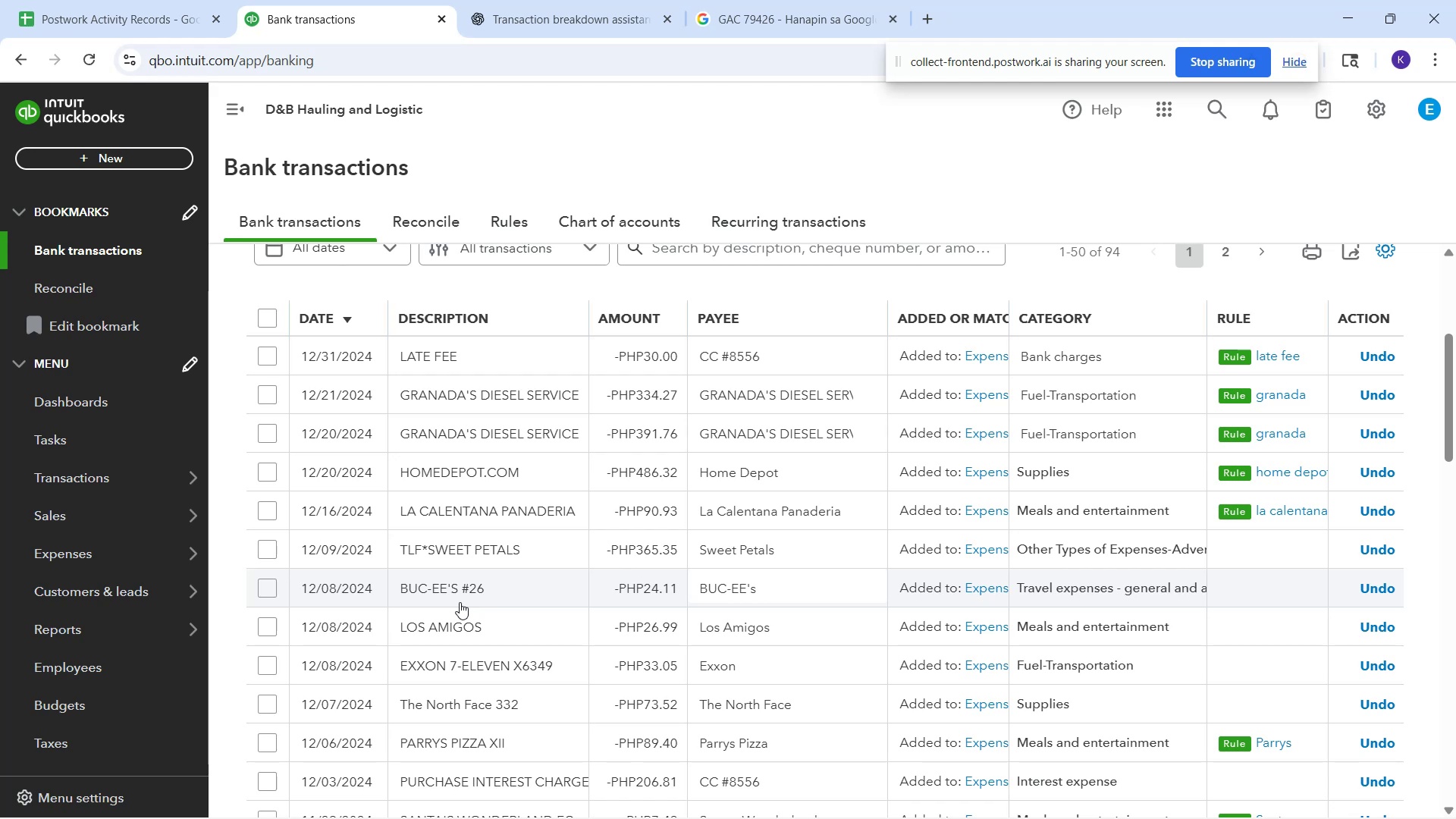 
wait(138.53)
 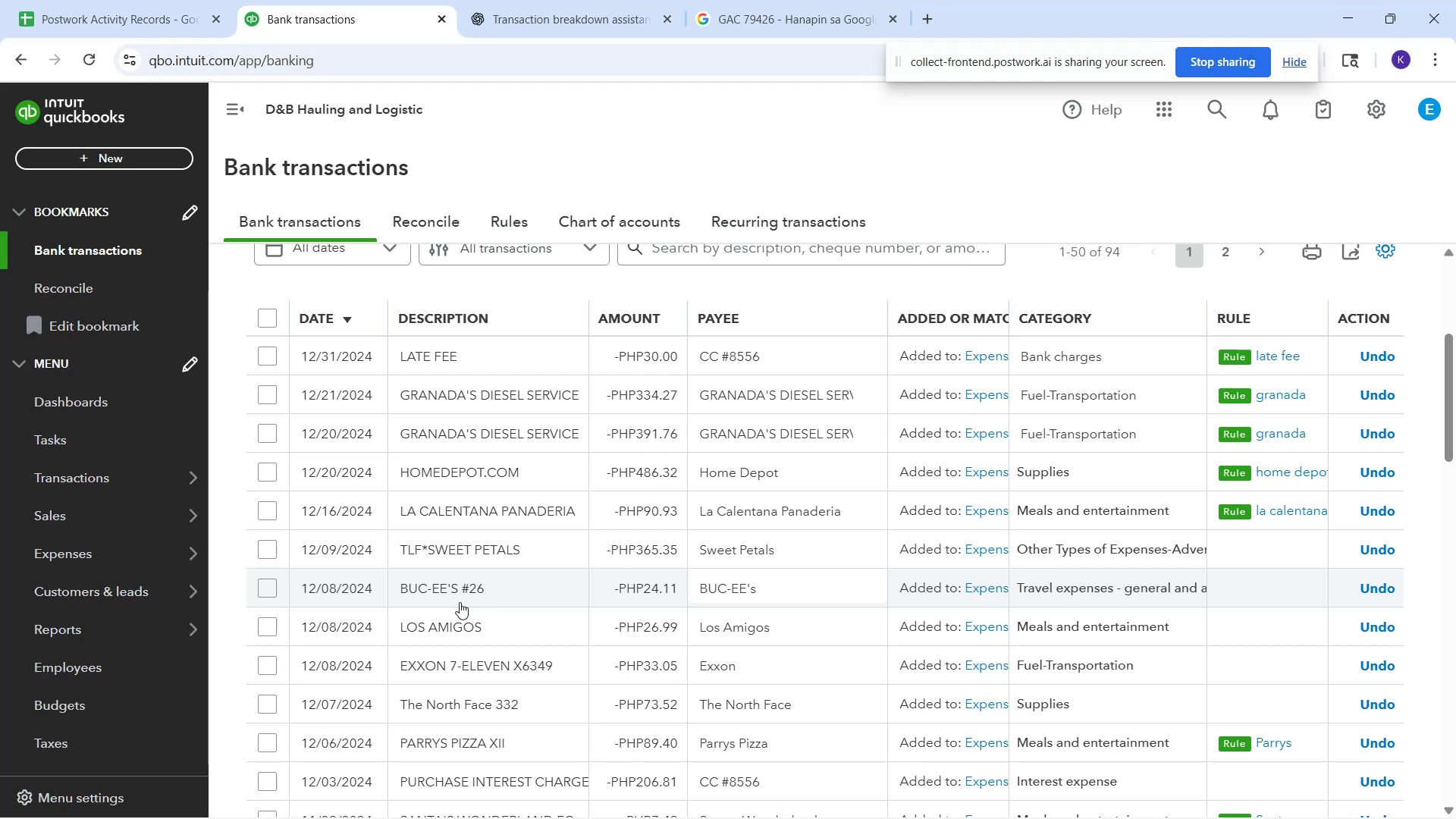 
scroll: coordinate [877, 529], scroll_direction: down, amount: 2.0
 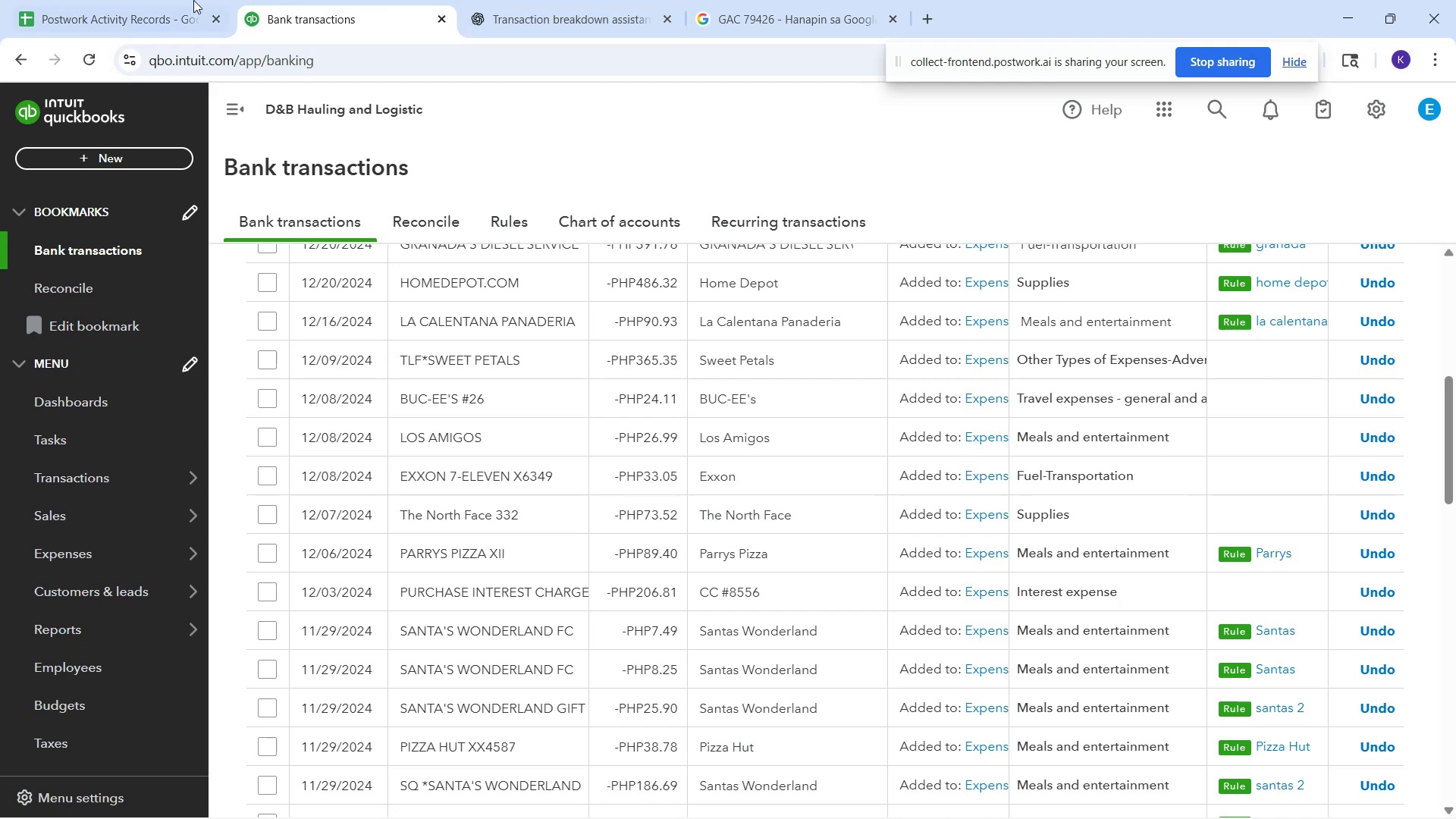 